 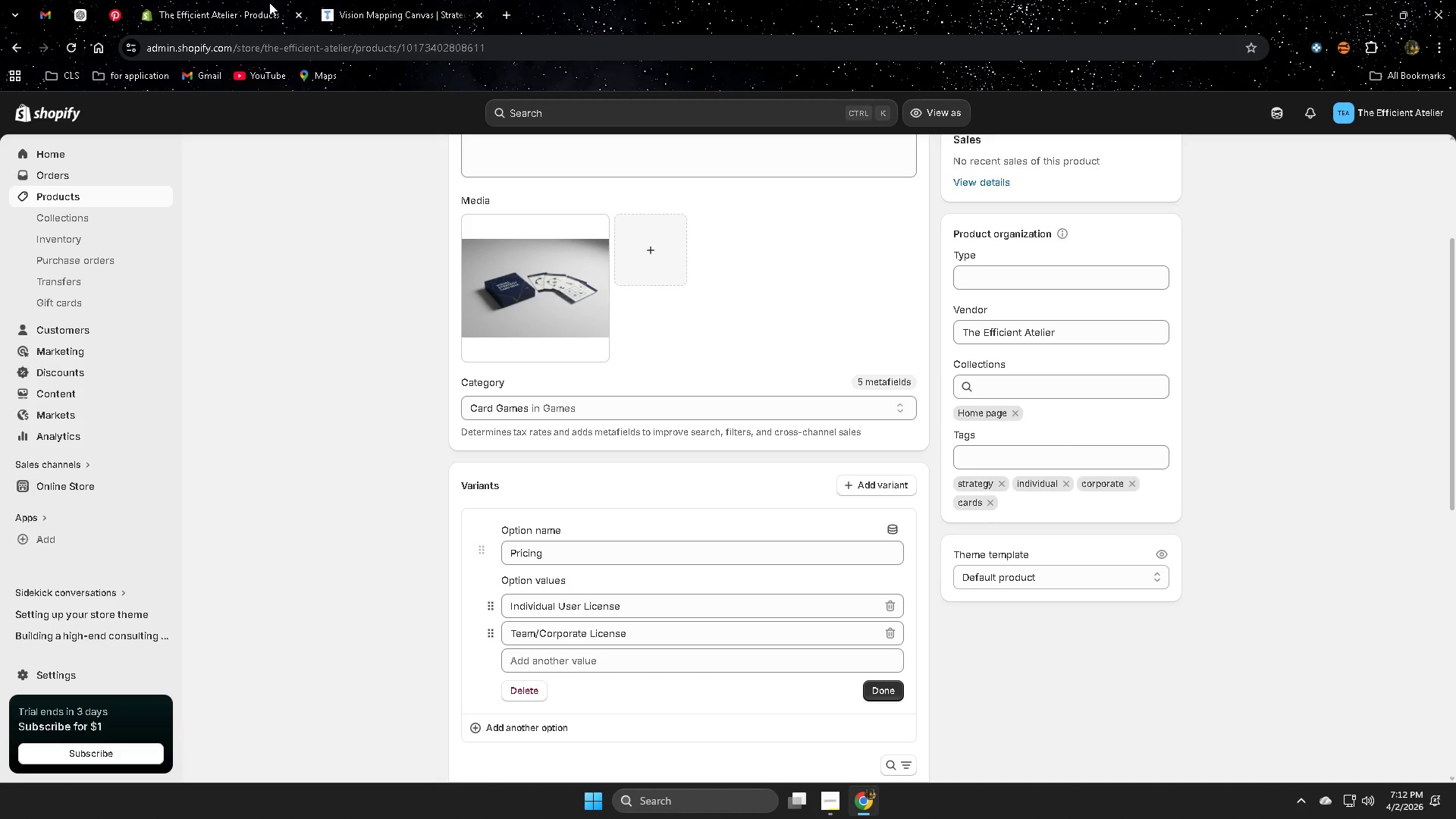 
double_click([579, 557])
 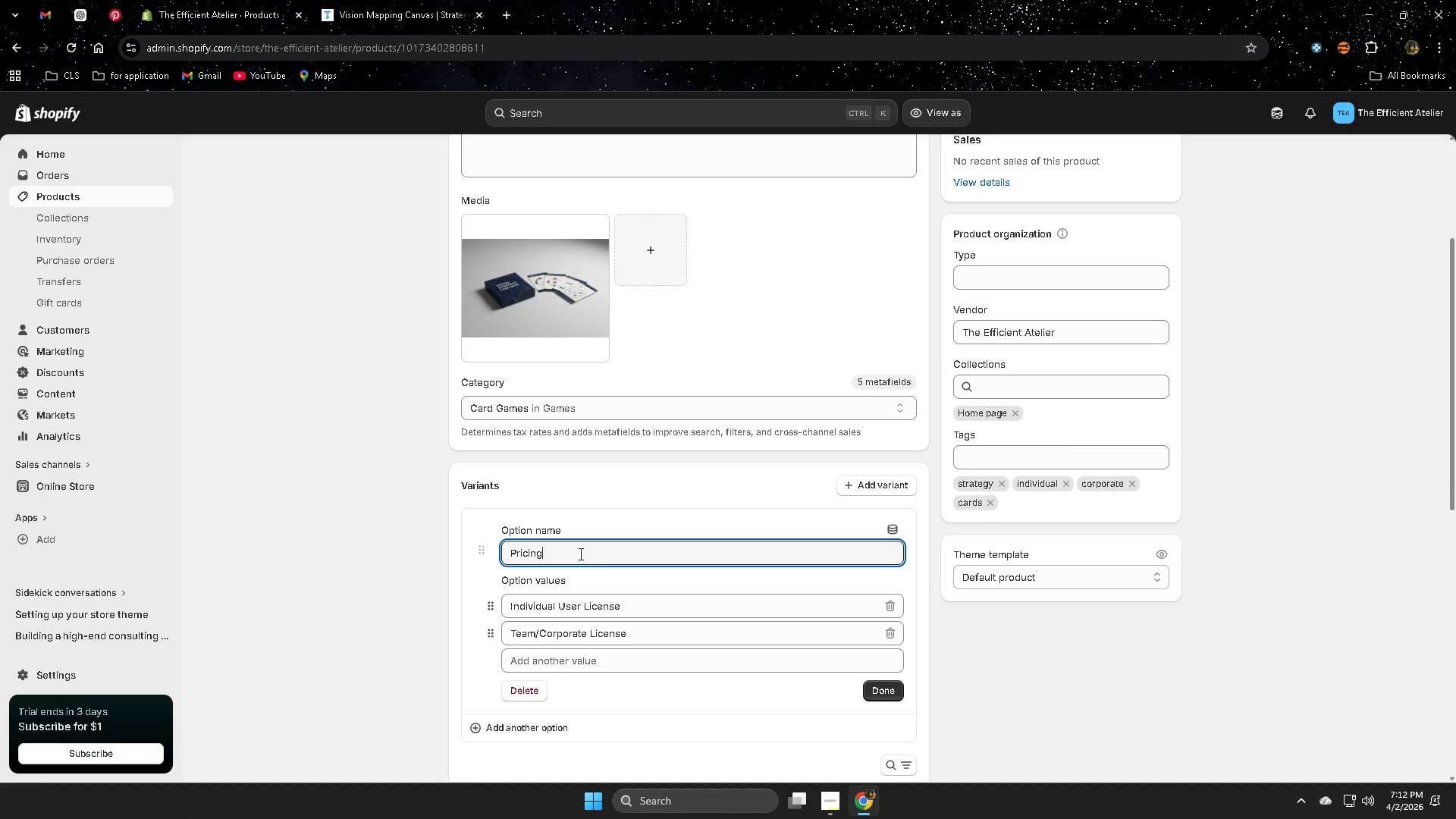 
triple_click([579, 552])
 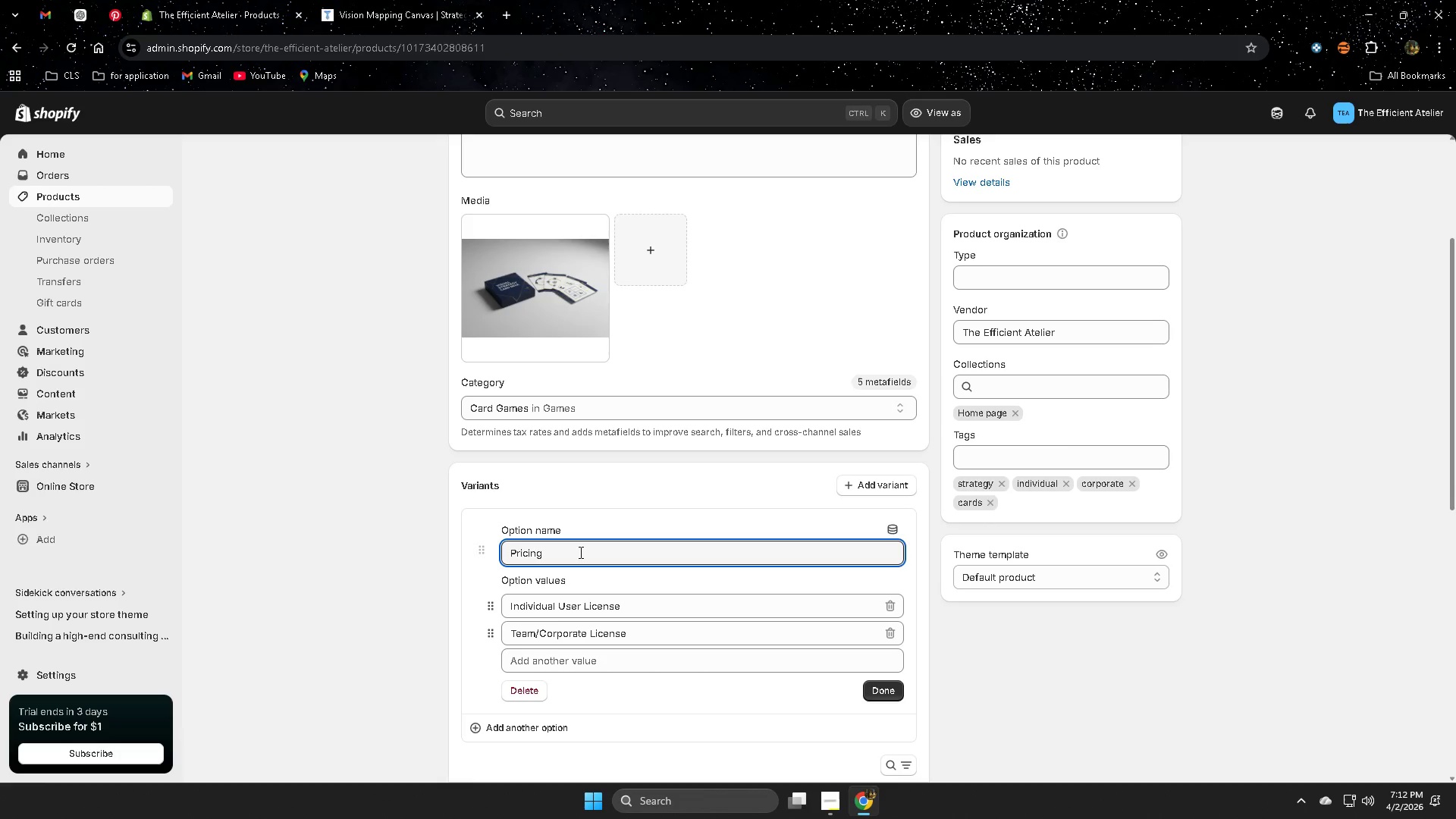 
triple_click([579, 552])
 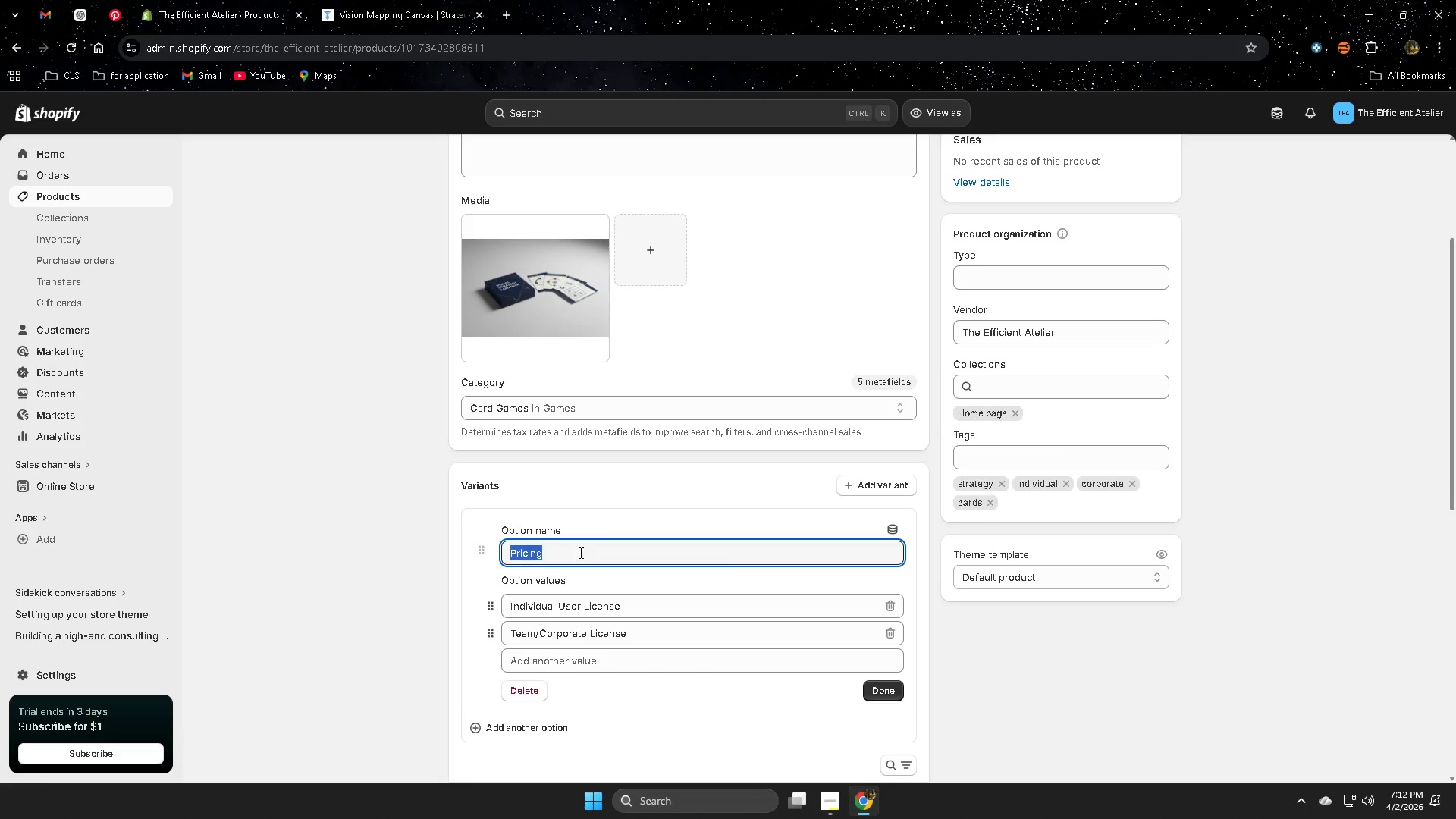 
key(Control+ControlLeft)
 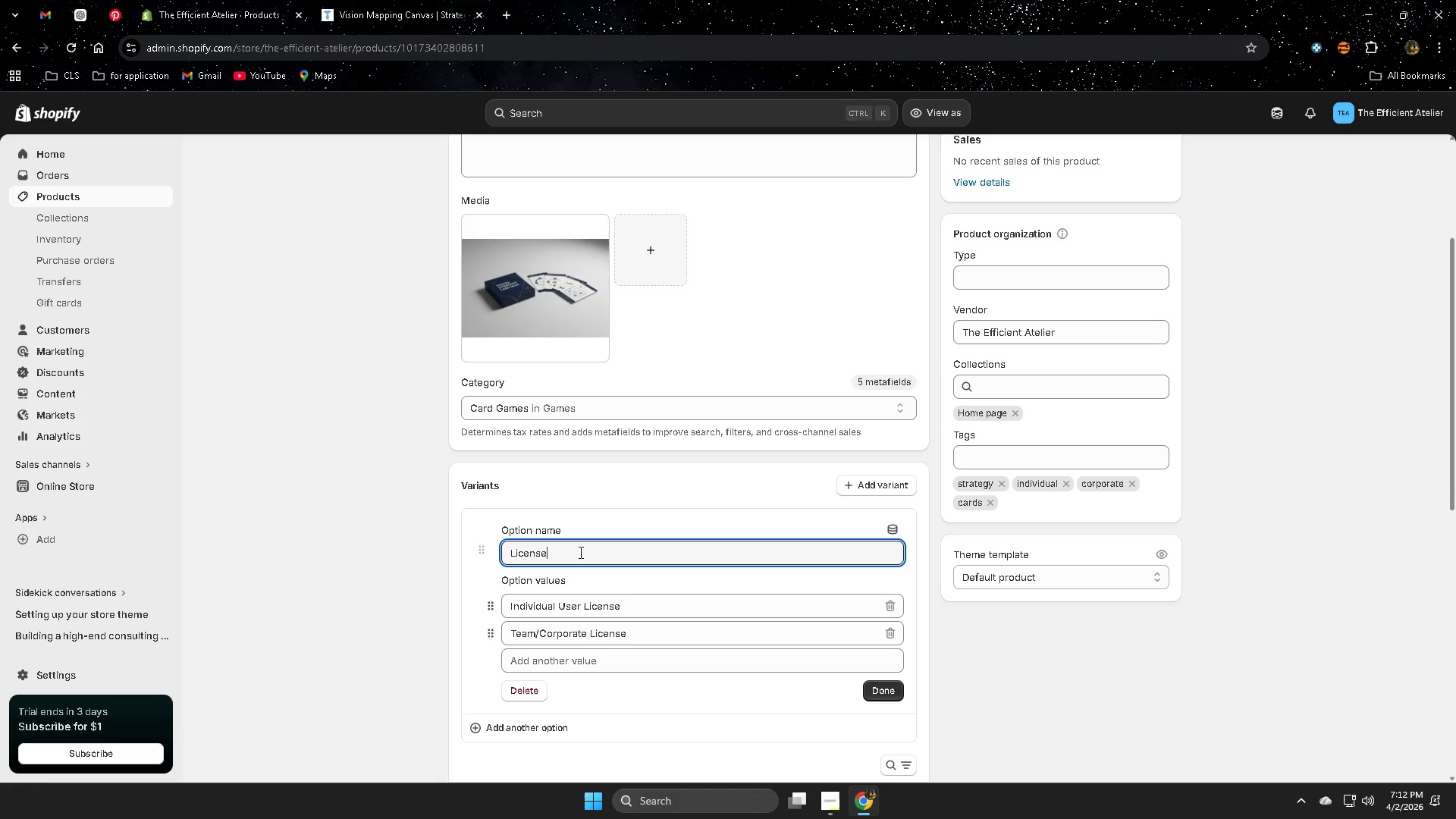 
key(Control+V)
 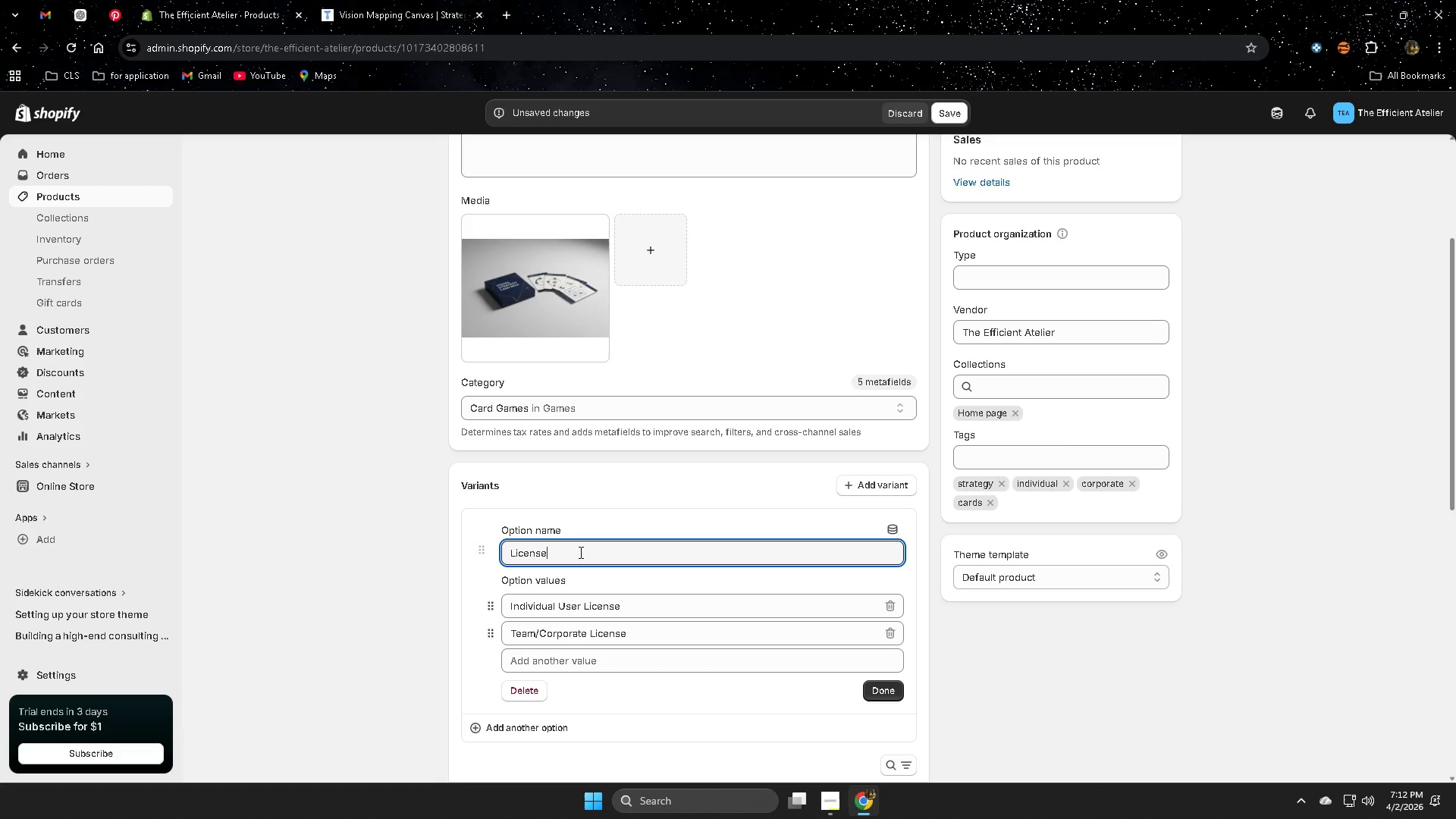 
type( Type)
 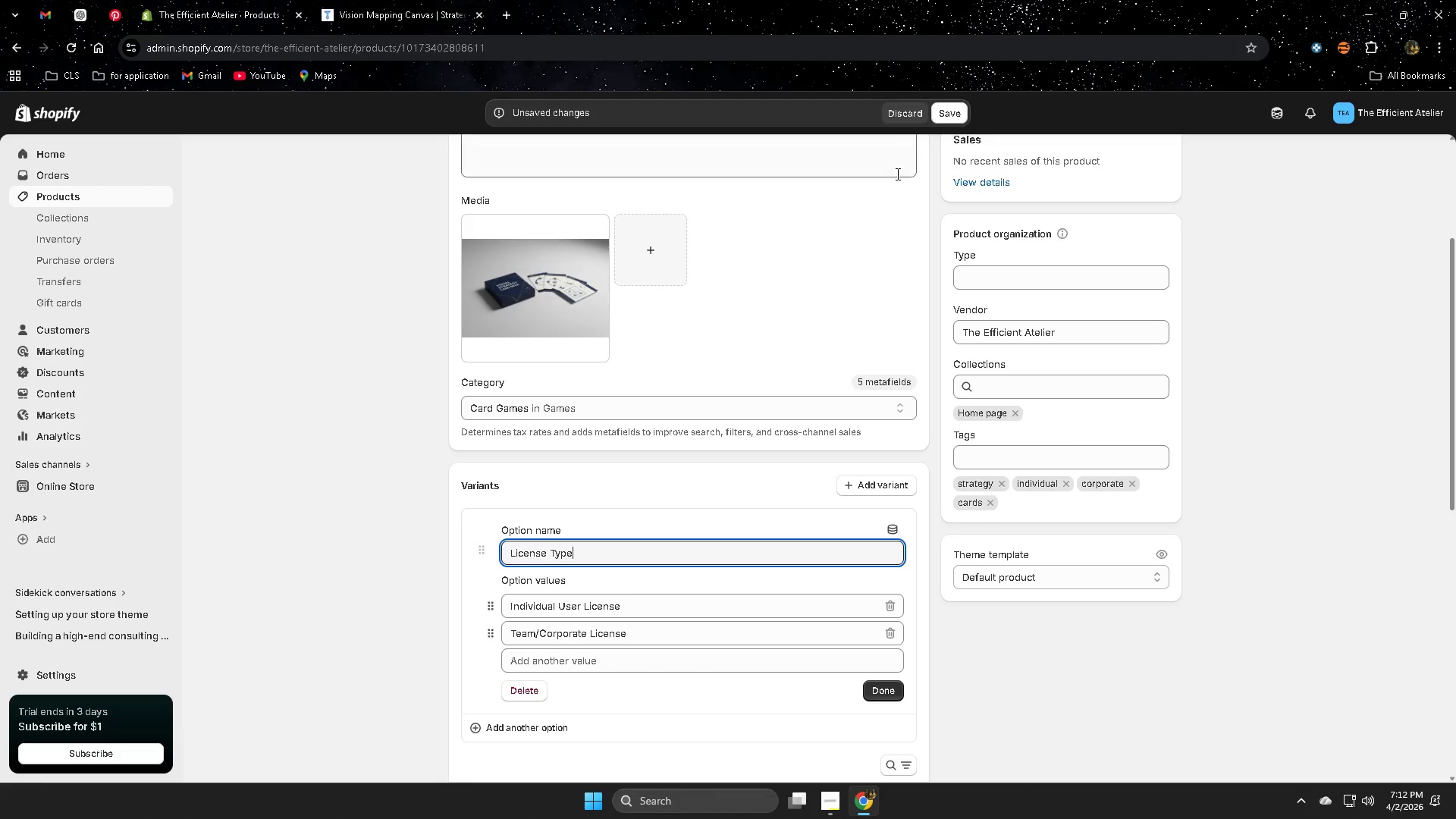 
left_click([952, 111])
 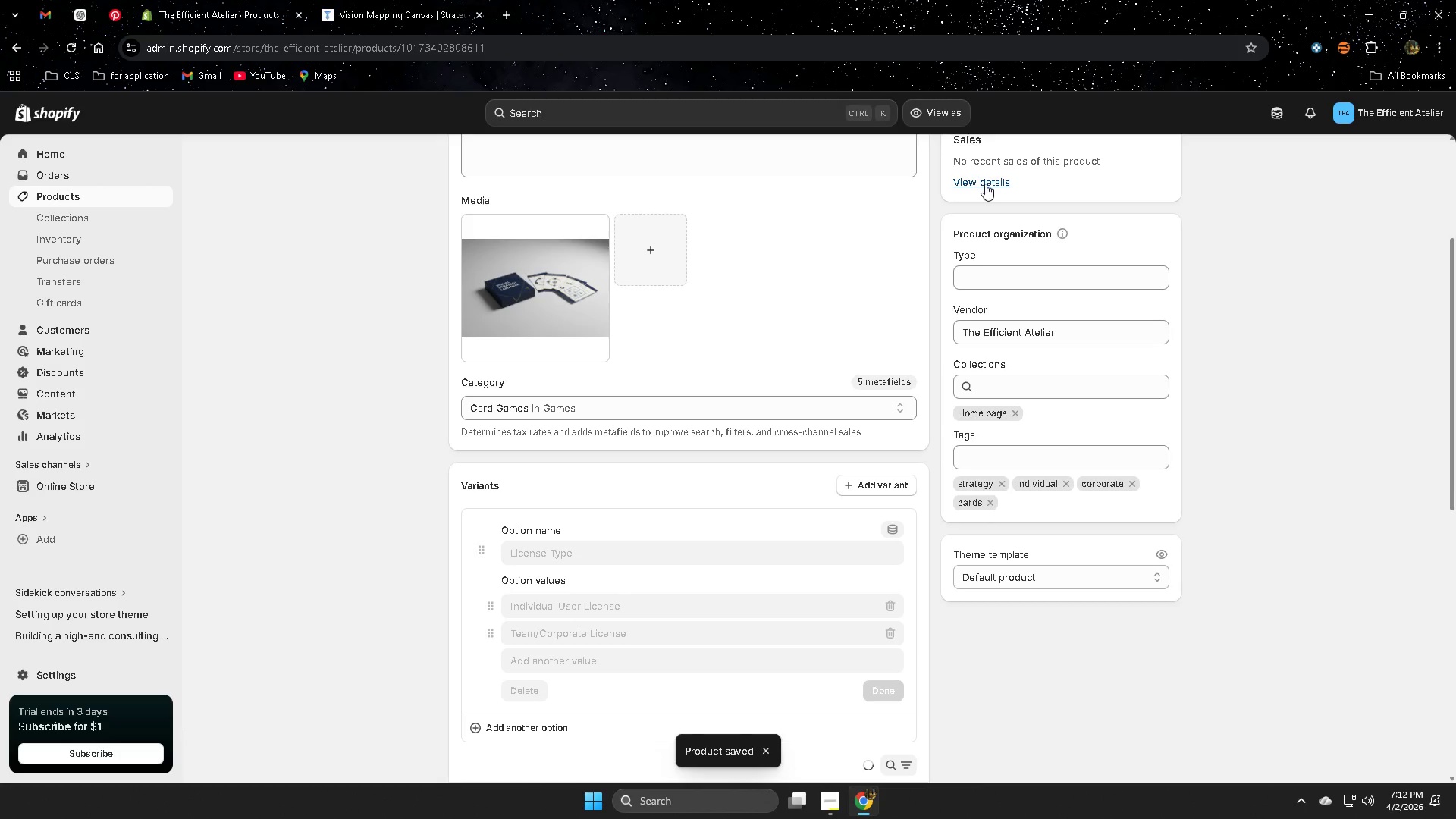 
wait(8.14)
 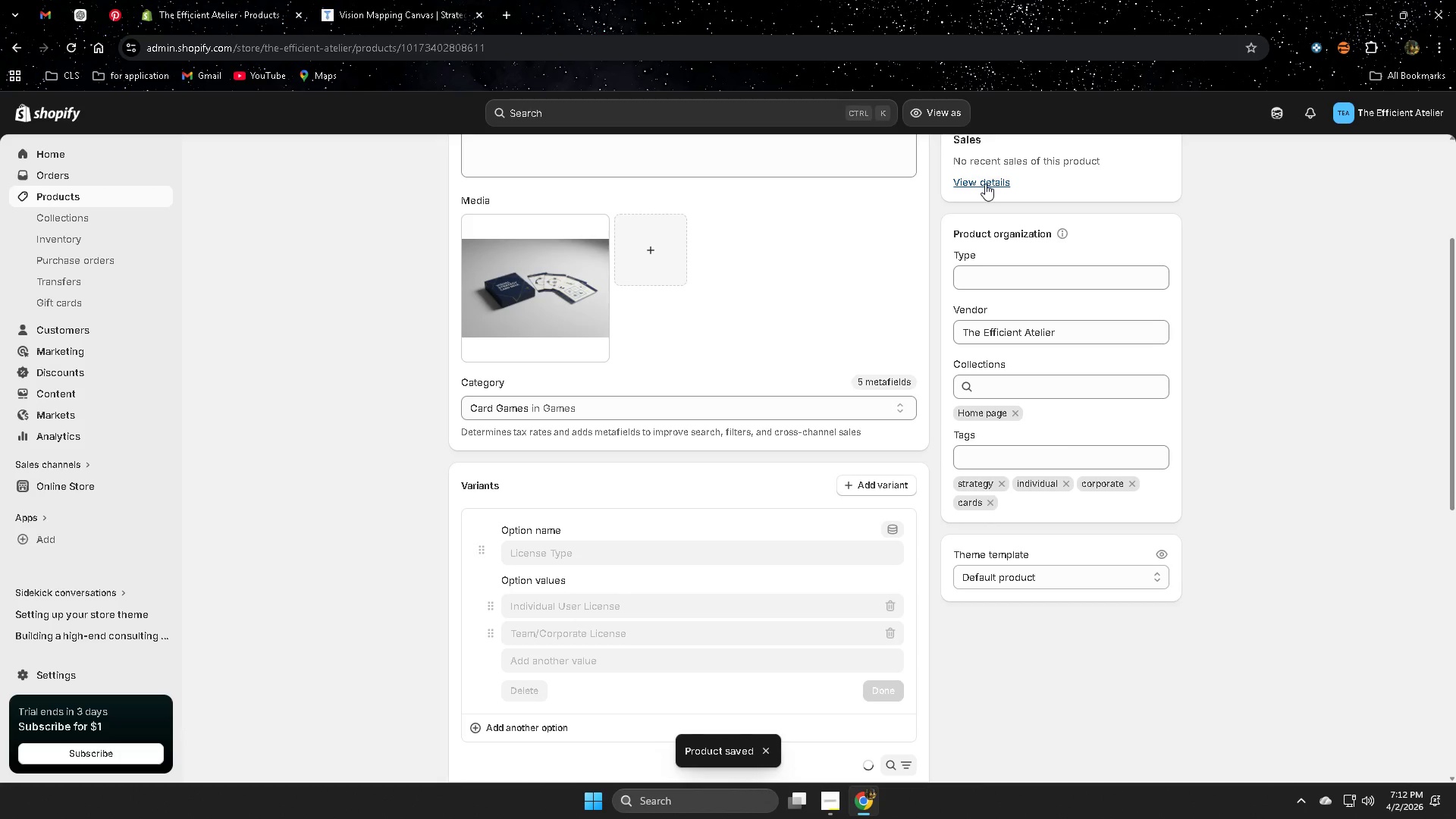 
left_click([102, 485])
 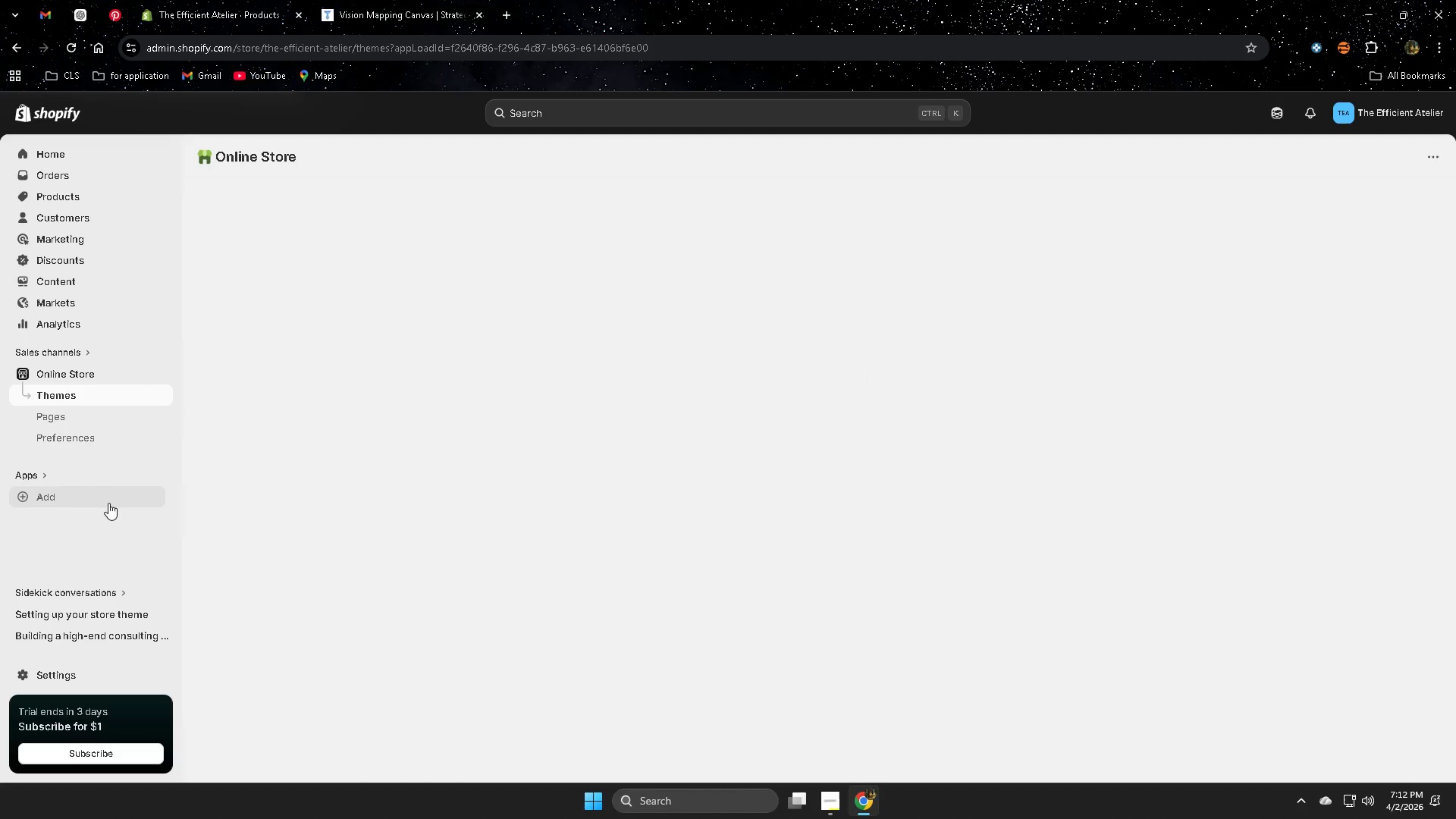 
left_click([81, 435])
 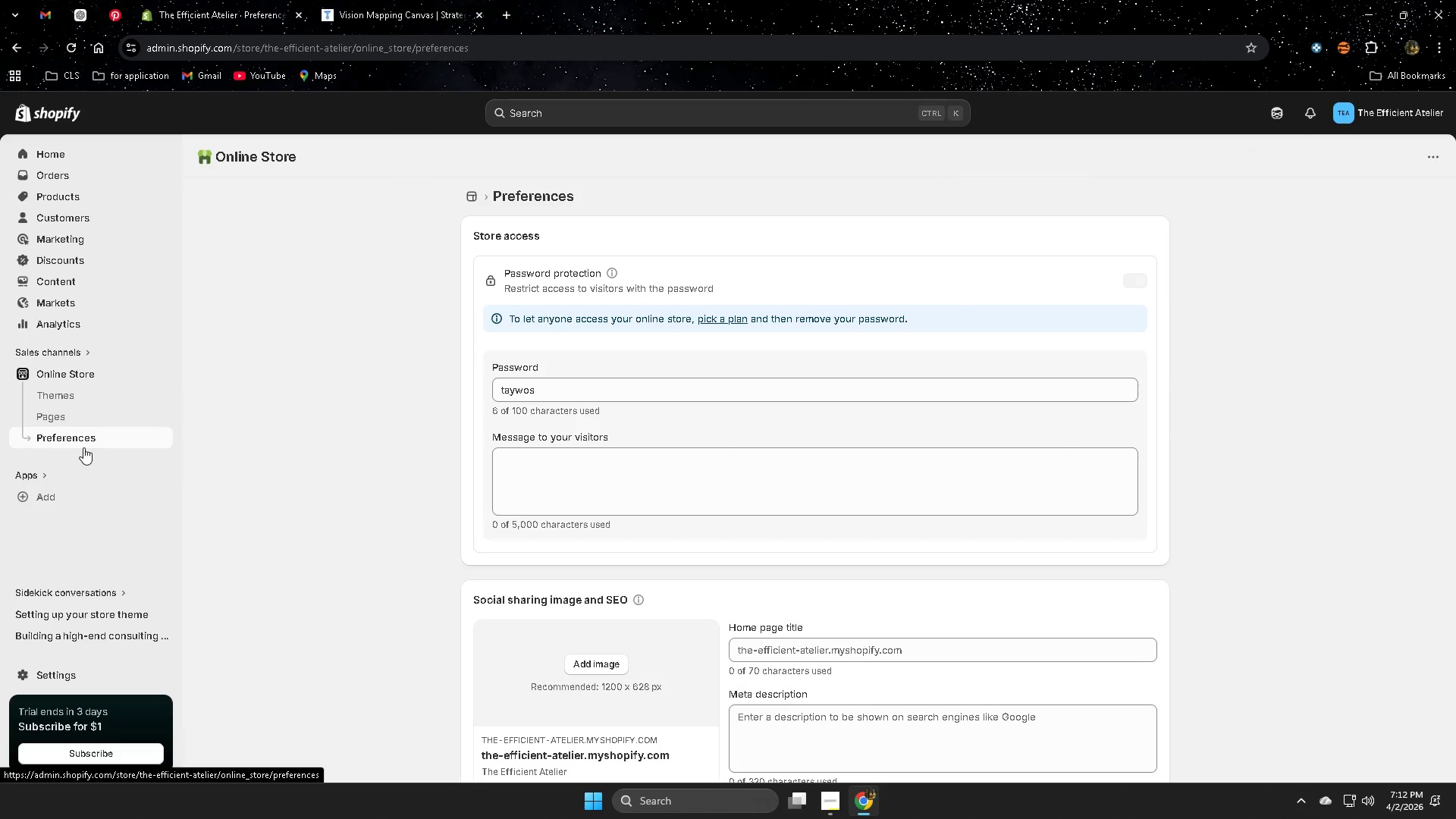 
scroll: coordinate [911, 599], scroll_direction: down, amount: 2.0
 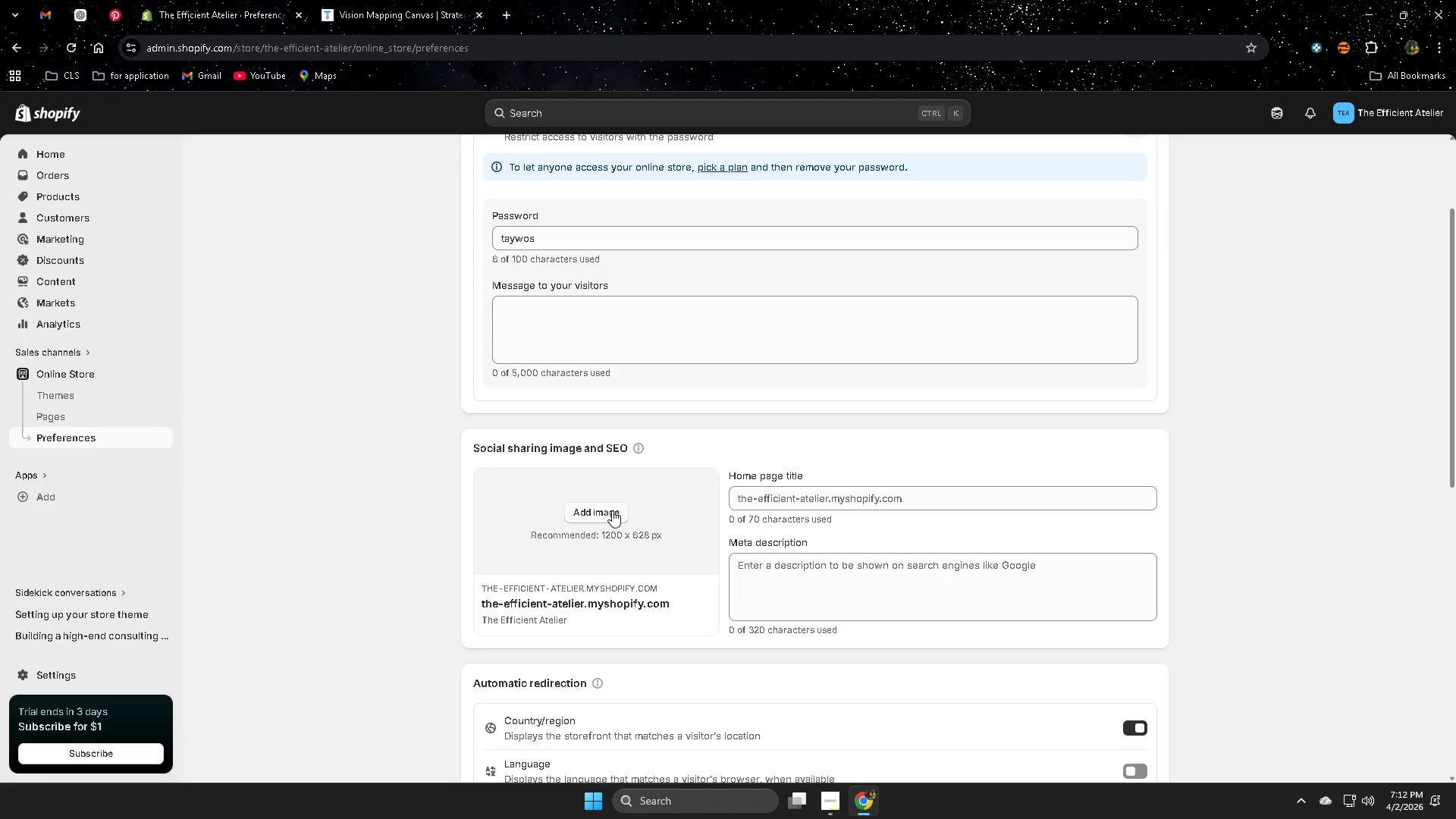 
left_click([612, 510])
 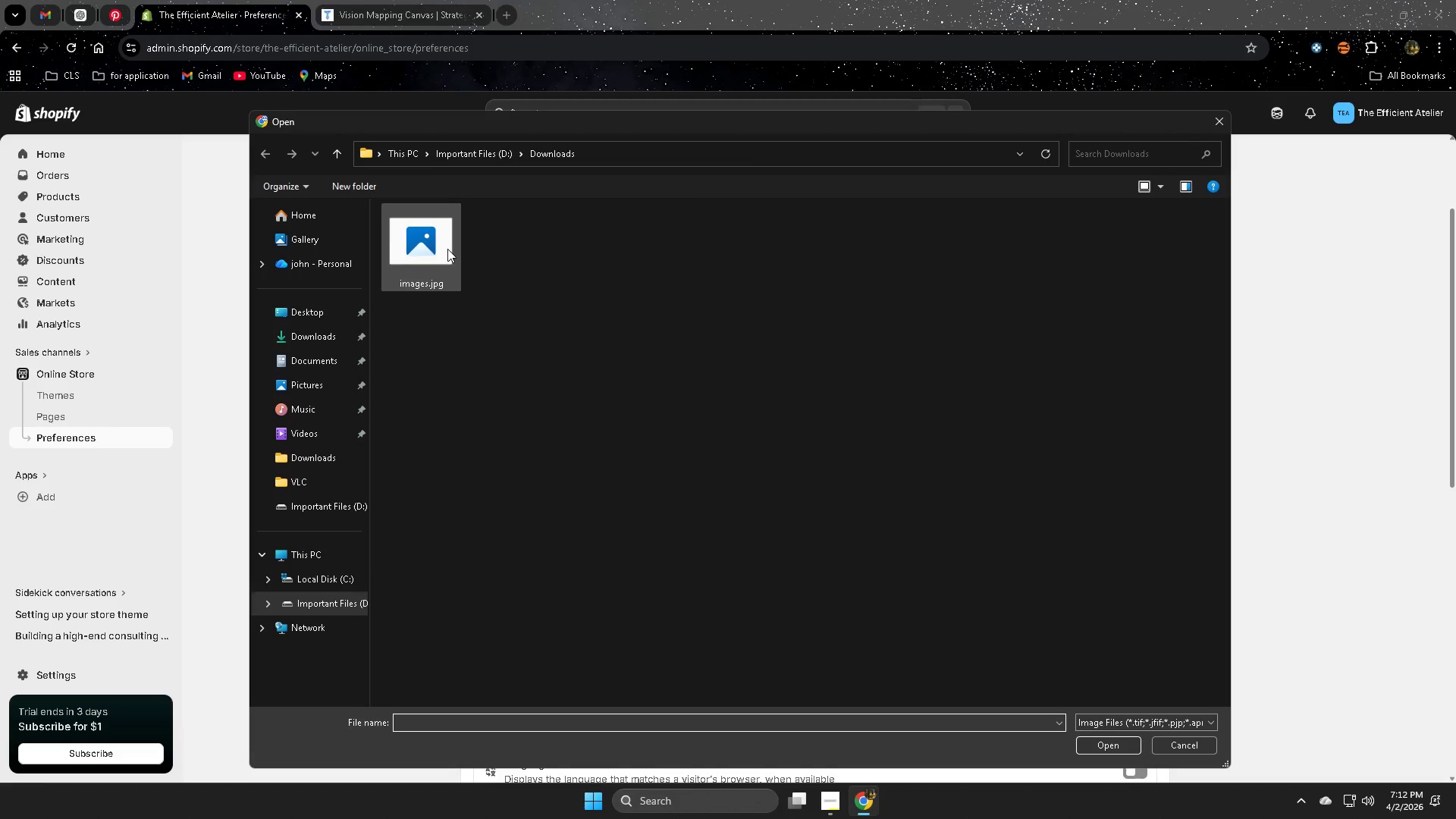 
left_click([1225, 121])
 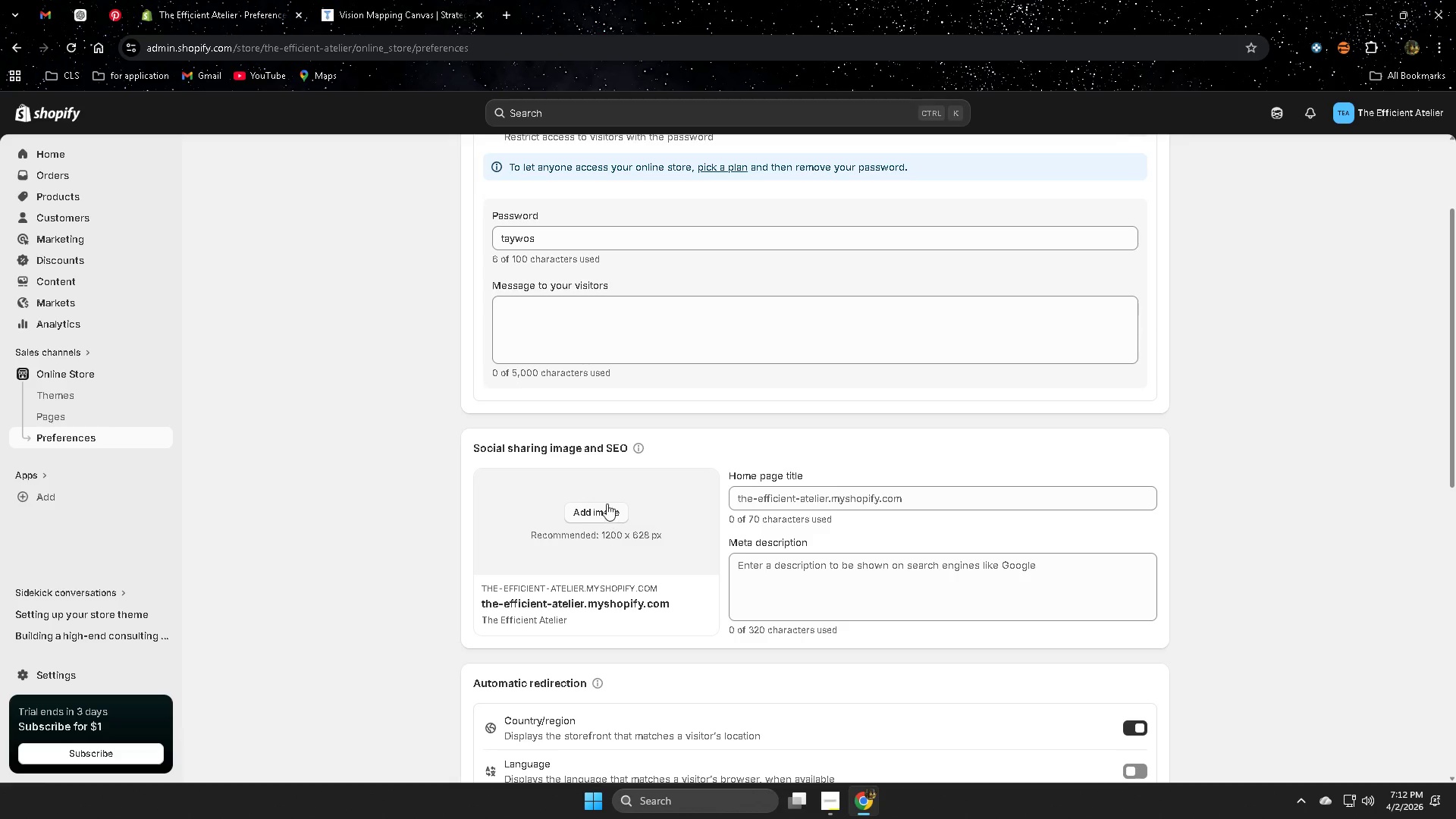 
left_click([605, 505])
 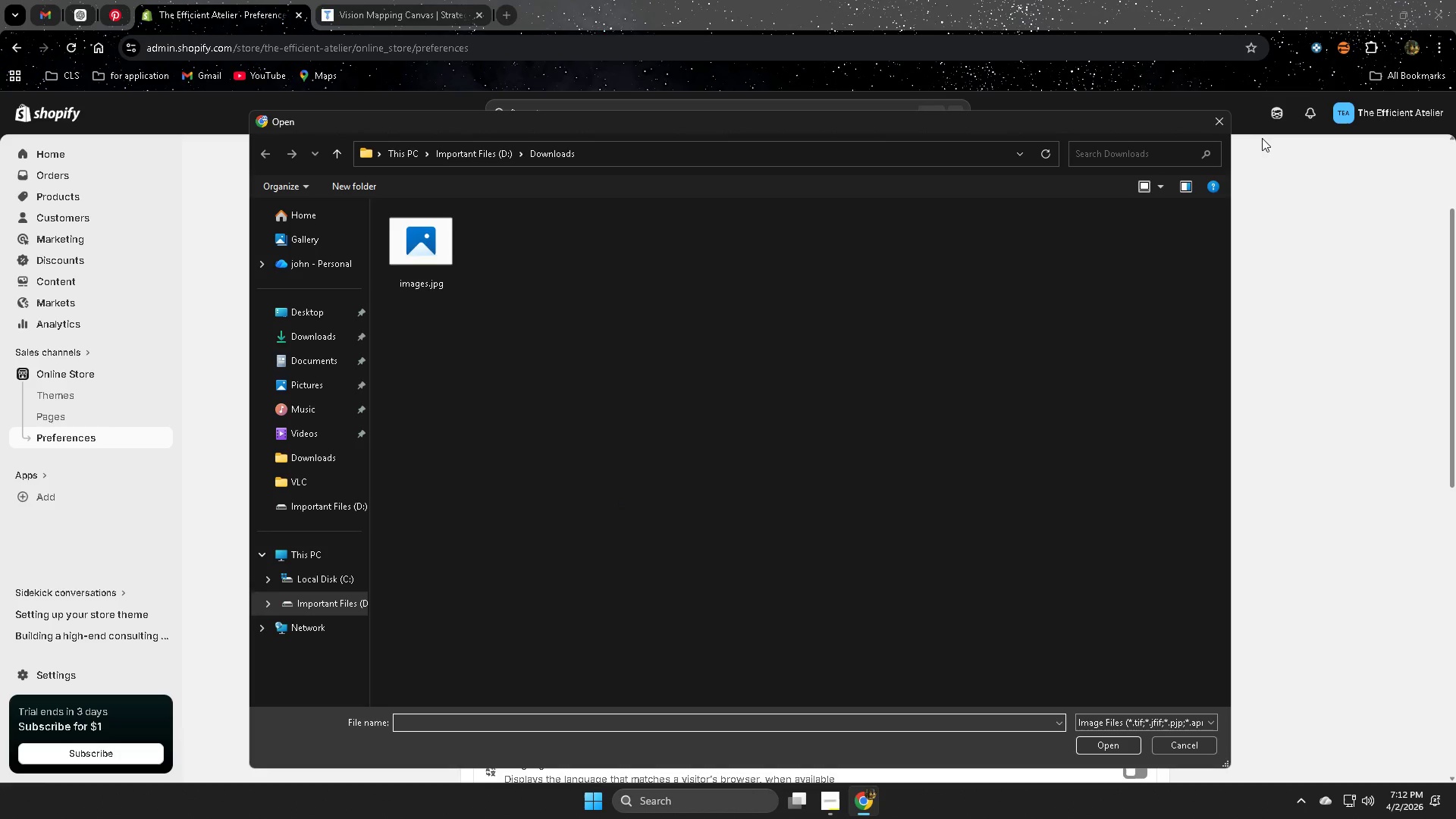 
left_click([1020, 0])
 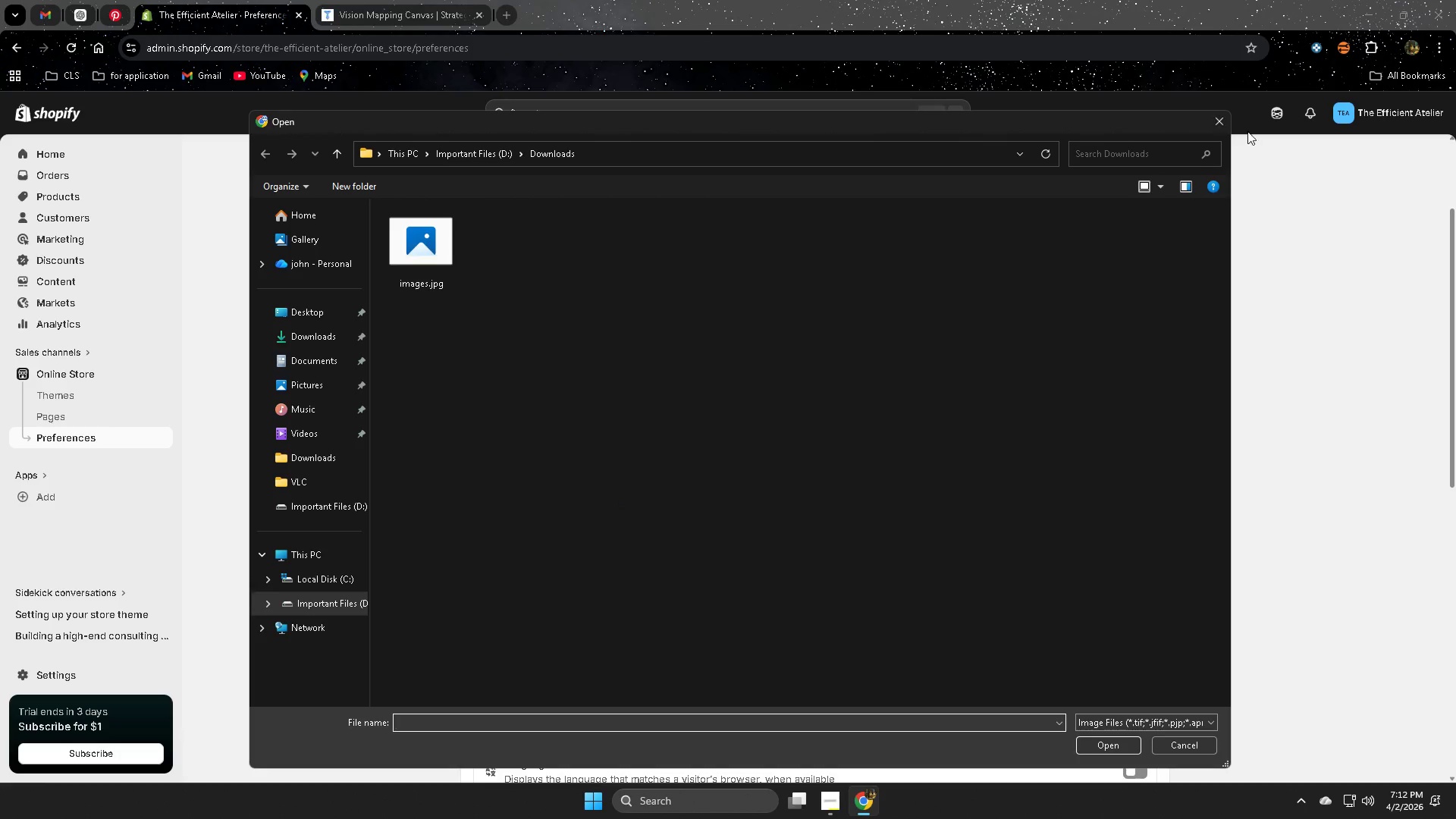 
left_click([1219, 124])
 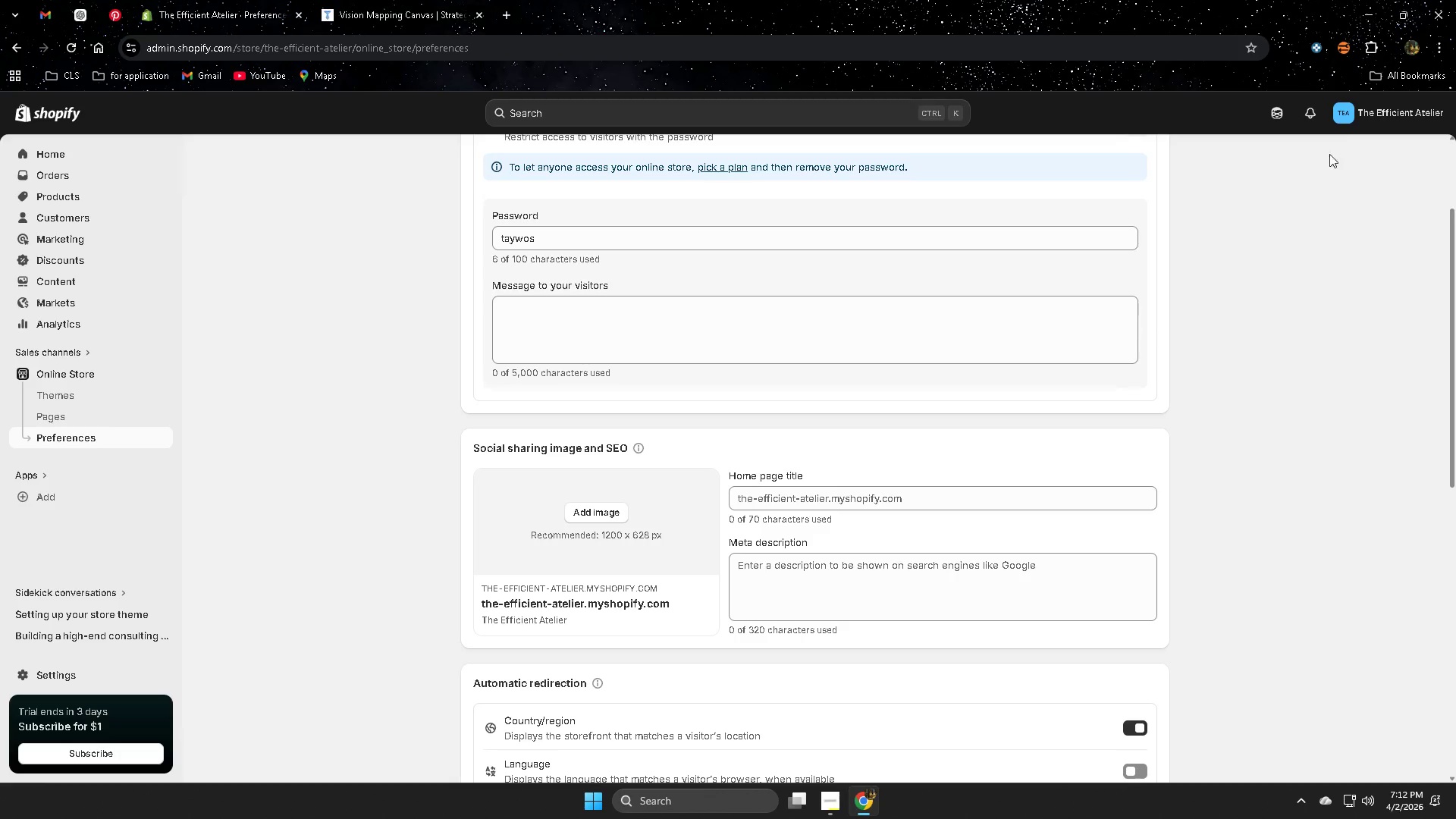 
left_click([1281, 108])
 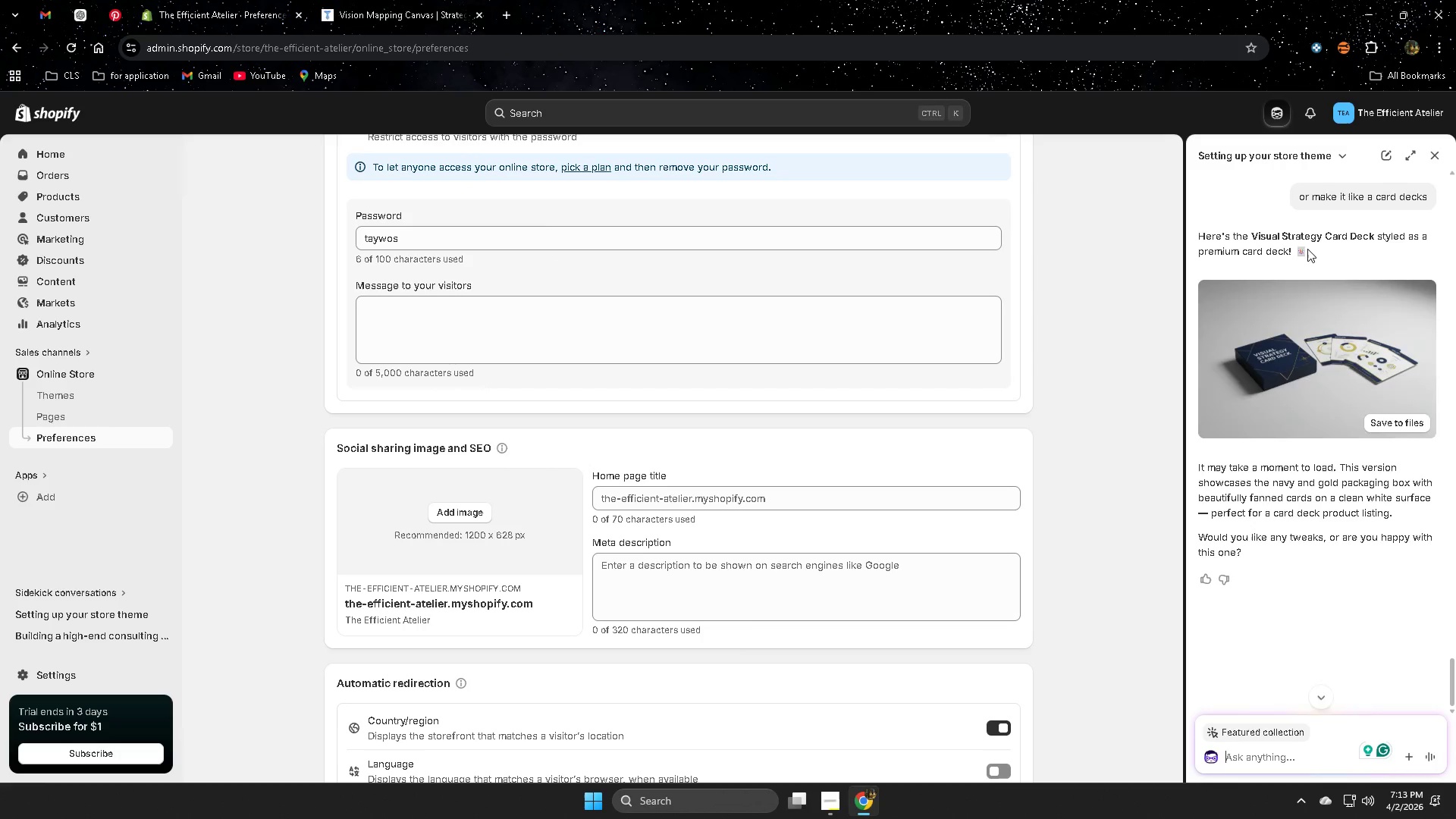 
scroll: coordinate [1324, 410], scroll_direction: up, amount: 82.0
 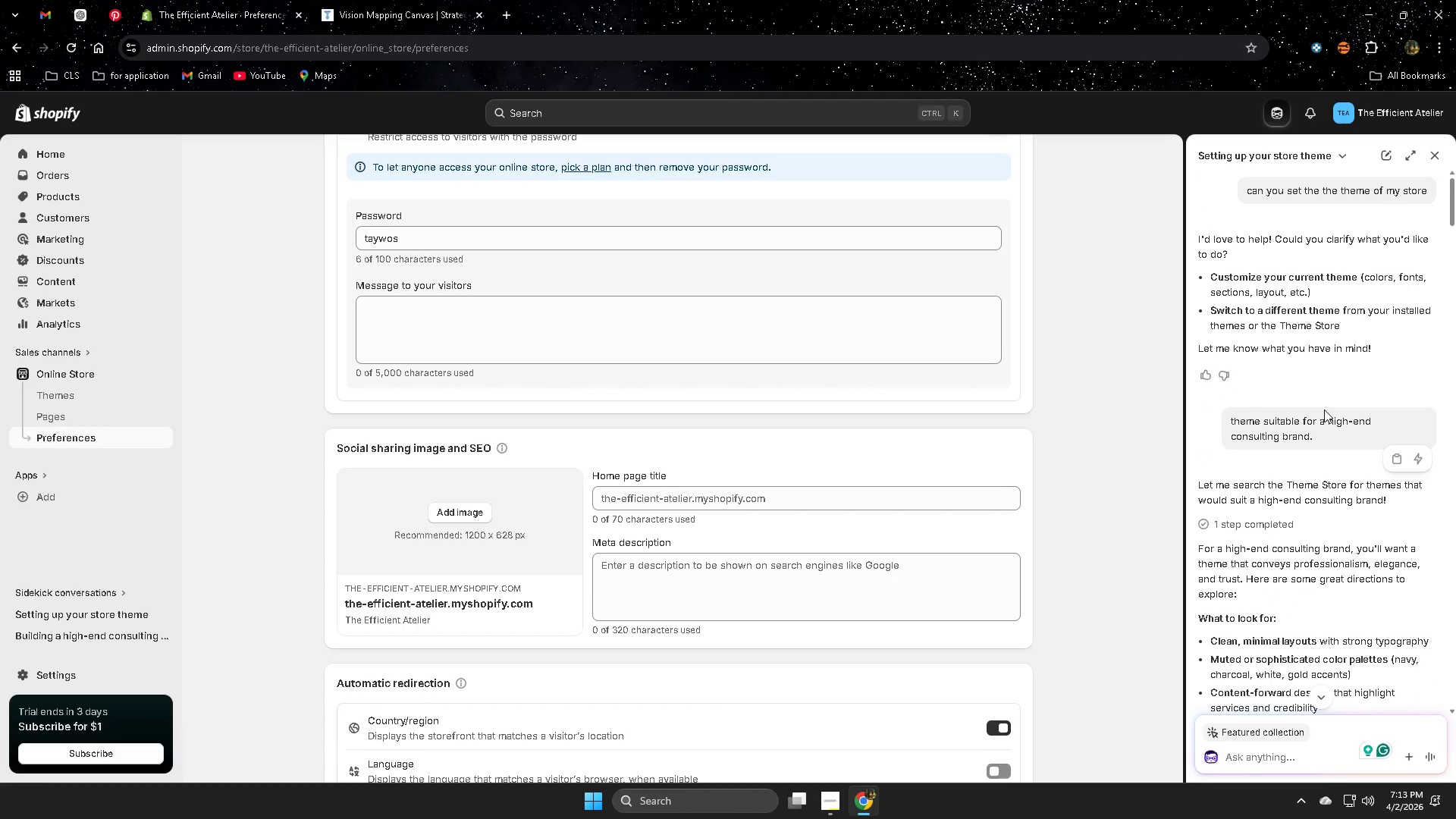 
scroll: coordinate [1324, 410], scroll_direction: down, amount: 3.0
 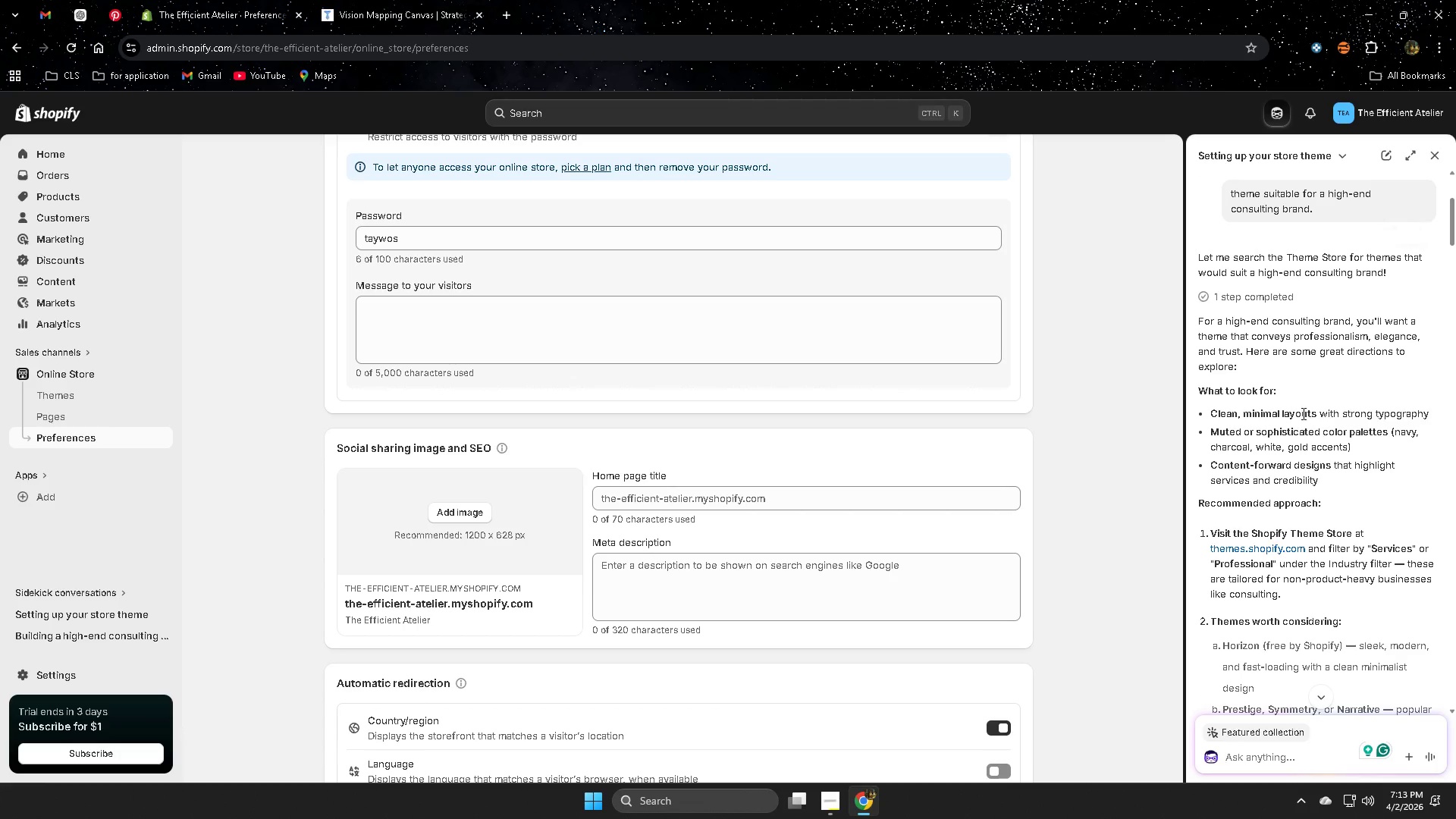 
hold_key(key=F10, duration=1.14)
 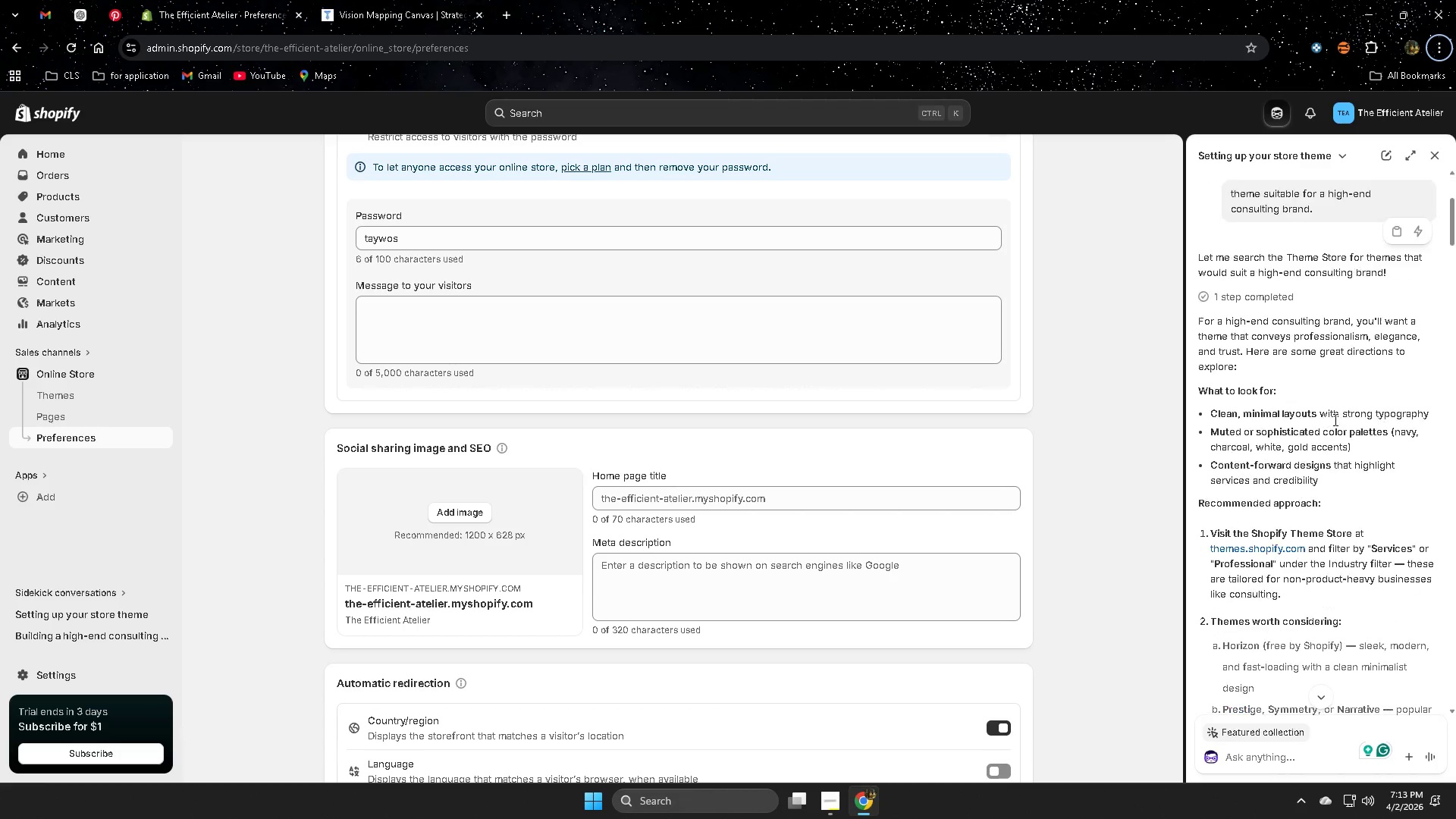 
scroll: coordinate [1308, 413], scroll_direction: up, amount: 9.0
 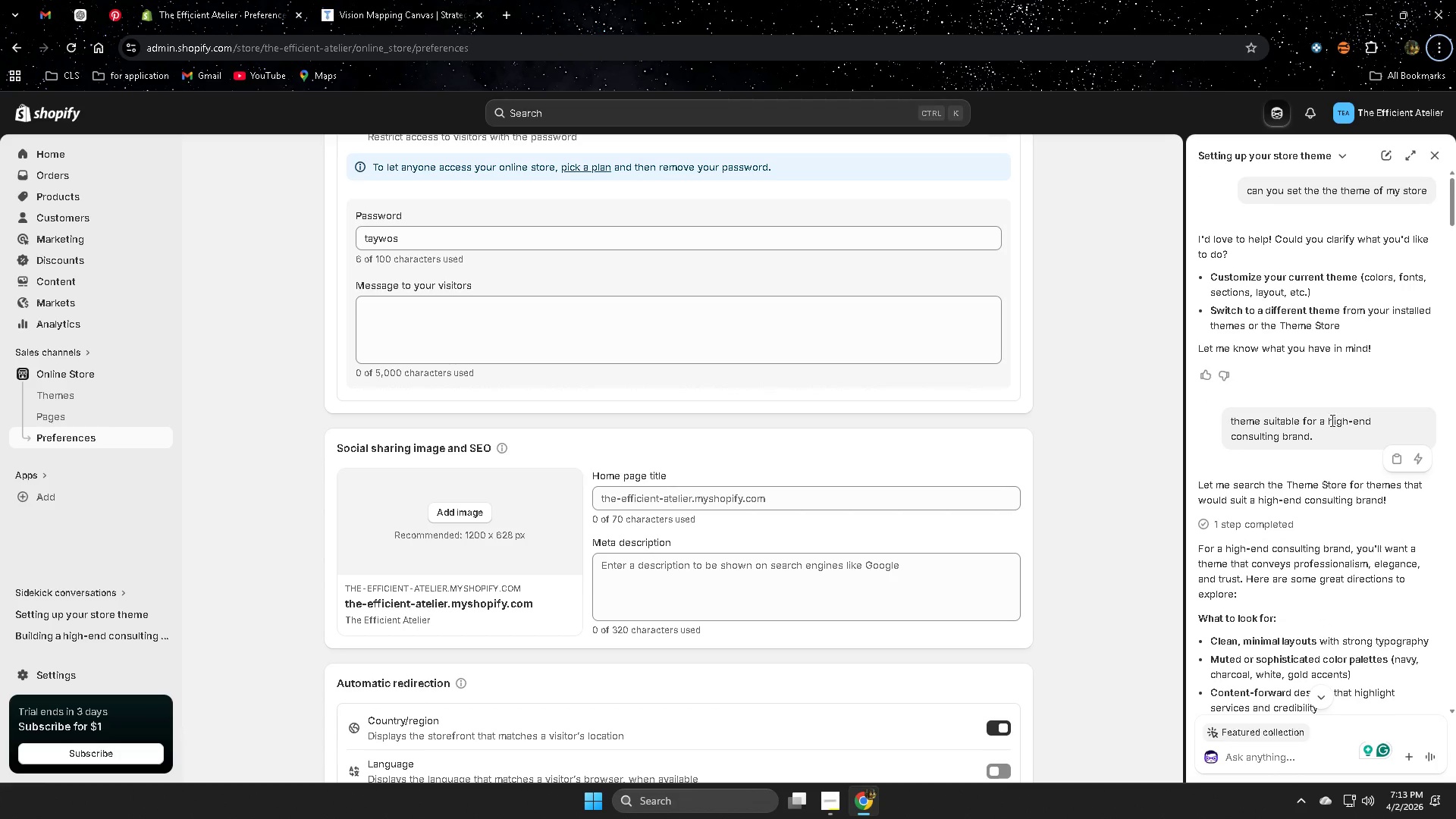 
scroll: coordinate [1256, 665], scroll_direction: down, amount: 32.0
 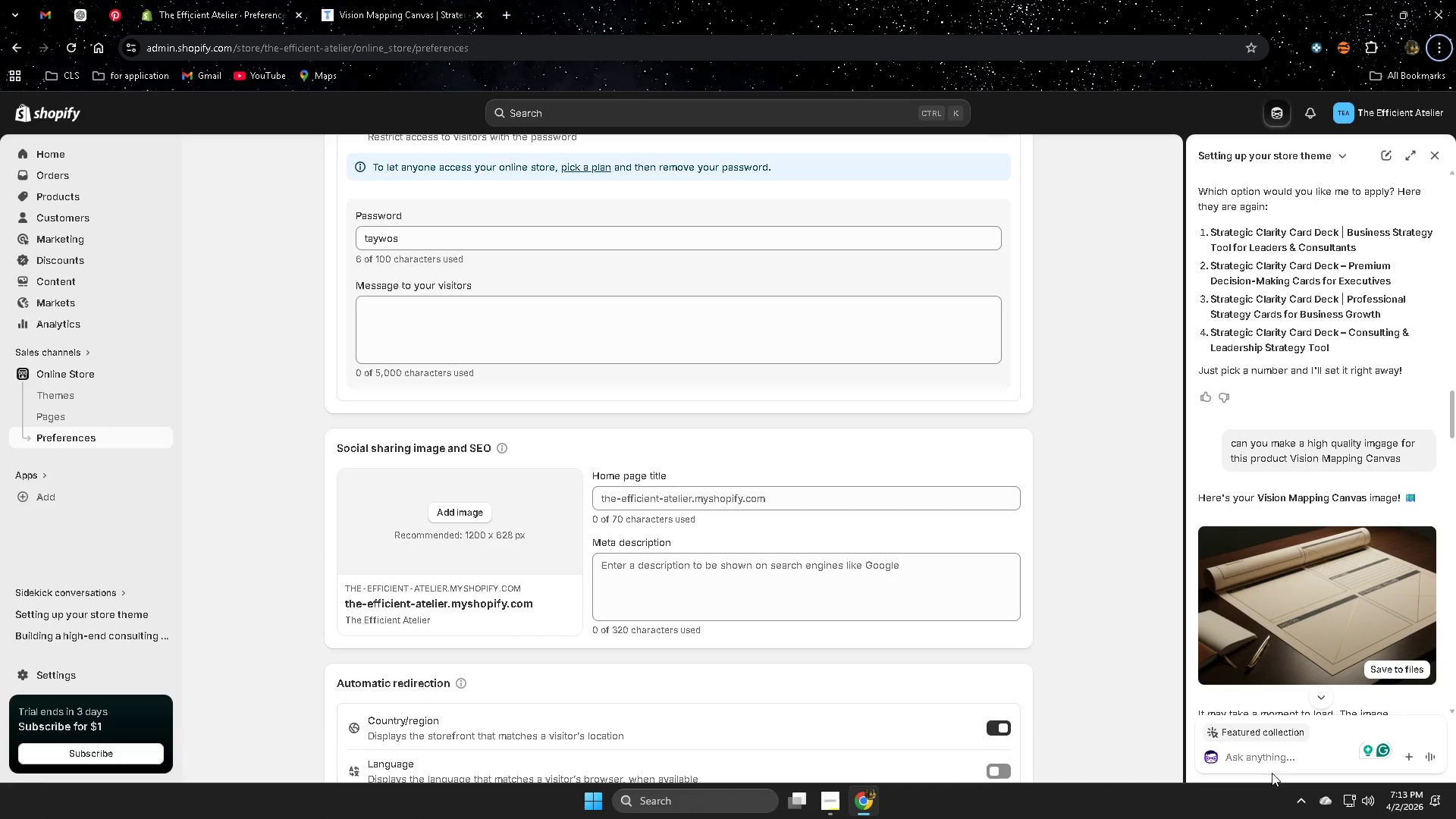 
left_click([1272, 762])
 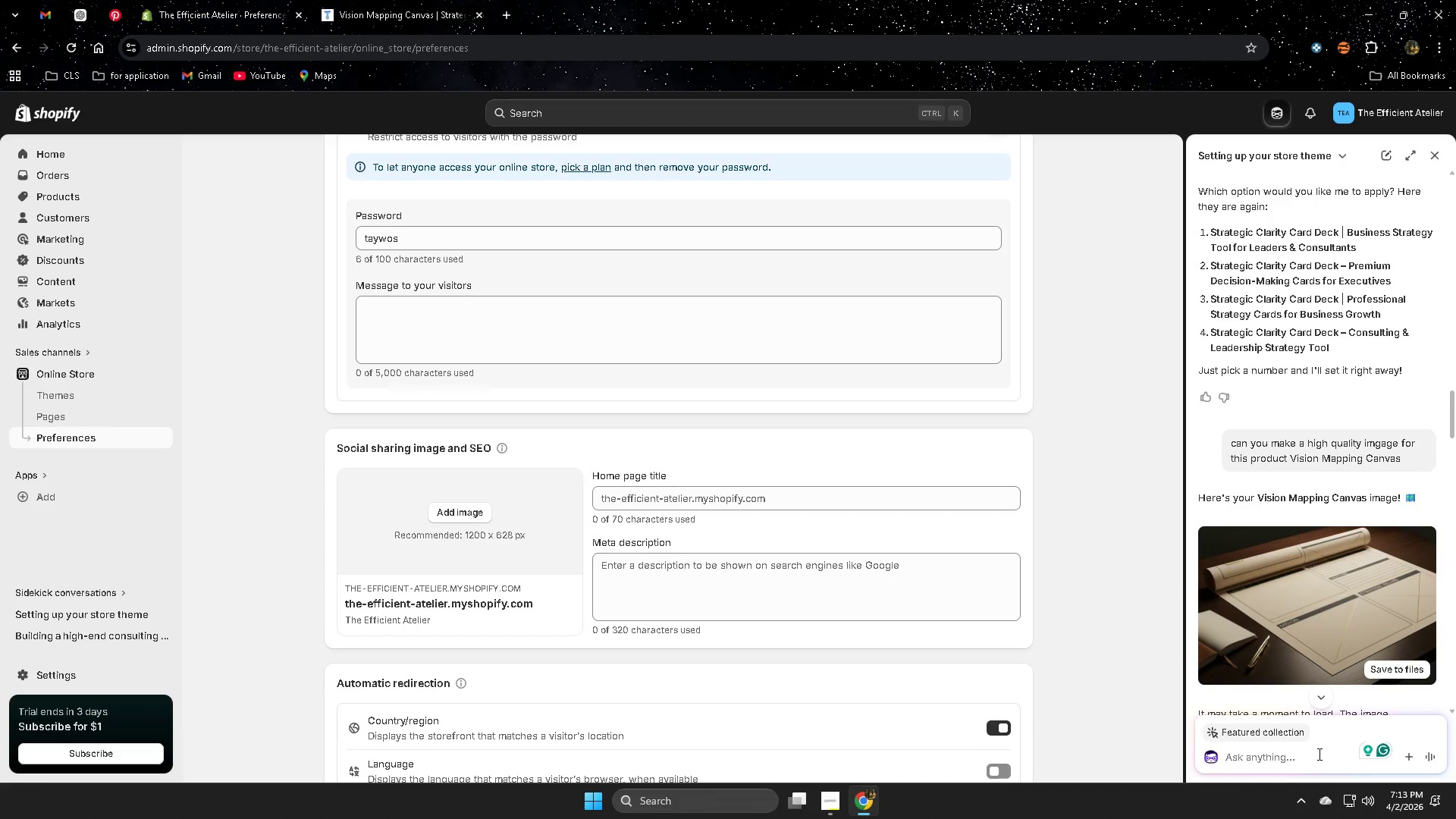 
type(can youi make )
key(Backspace)
key(Backspace)
key(Backspace)
key(Backspace)
key(Backspace)
key(Backspace)
key(Backspace)
type( you mk)
key(Backspace)
type(ake a hight )
key(Backspace)
key(Backspace)
type( quality image for this store)
key(Backspace)
key(Backspace)
key(Backspace)
key(Backspace)
key(Backspace)
type(my store)
 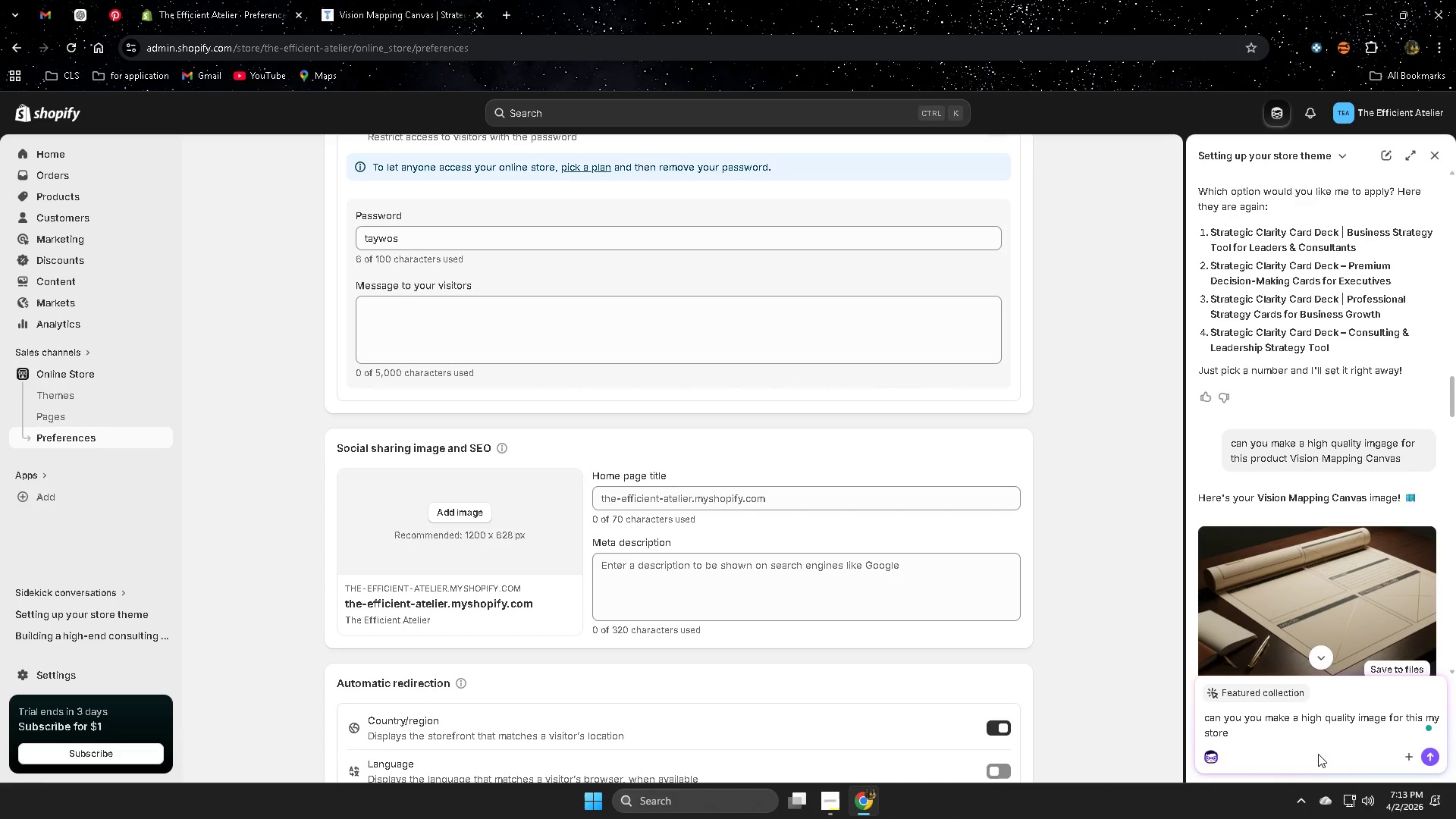 
key(Enter)
 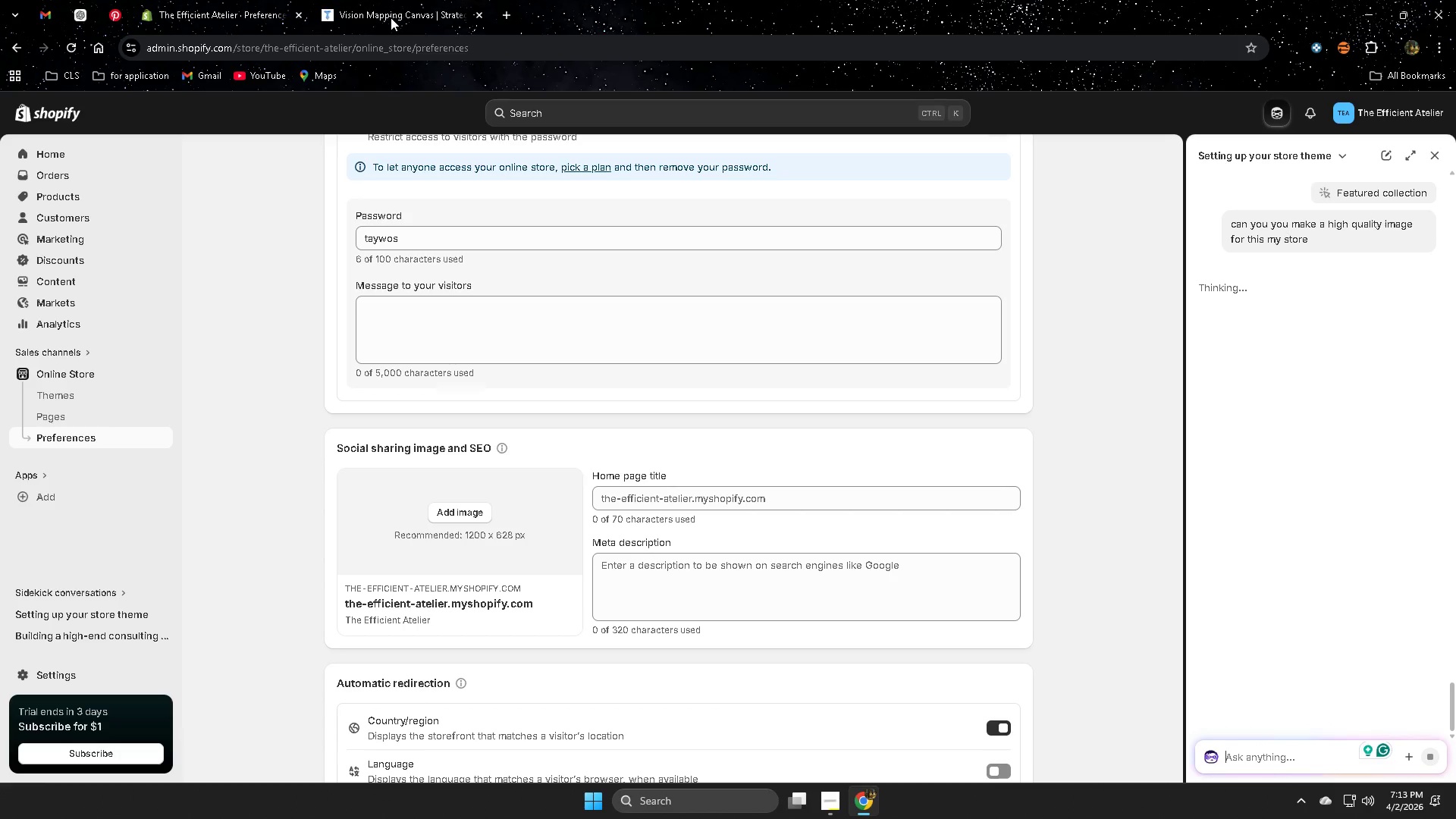 
left_click([391, 17])
 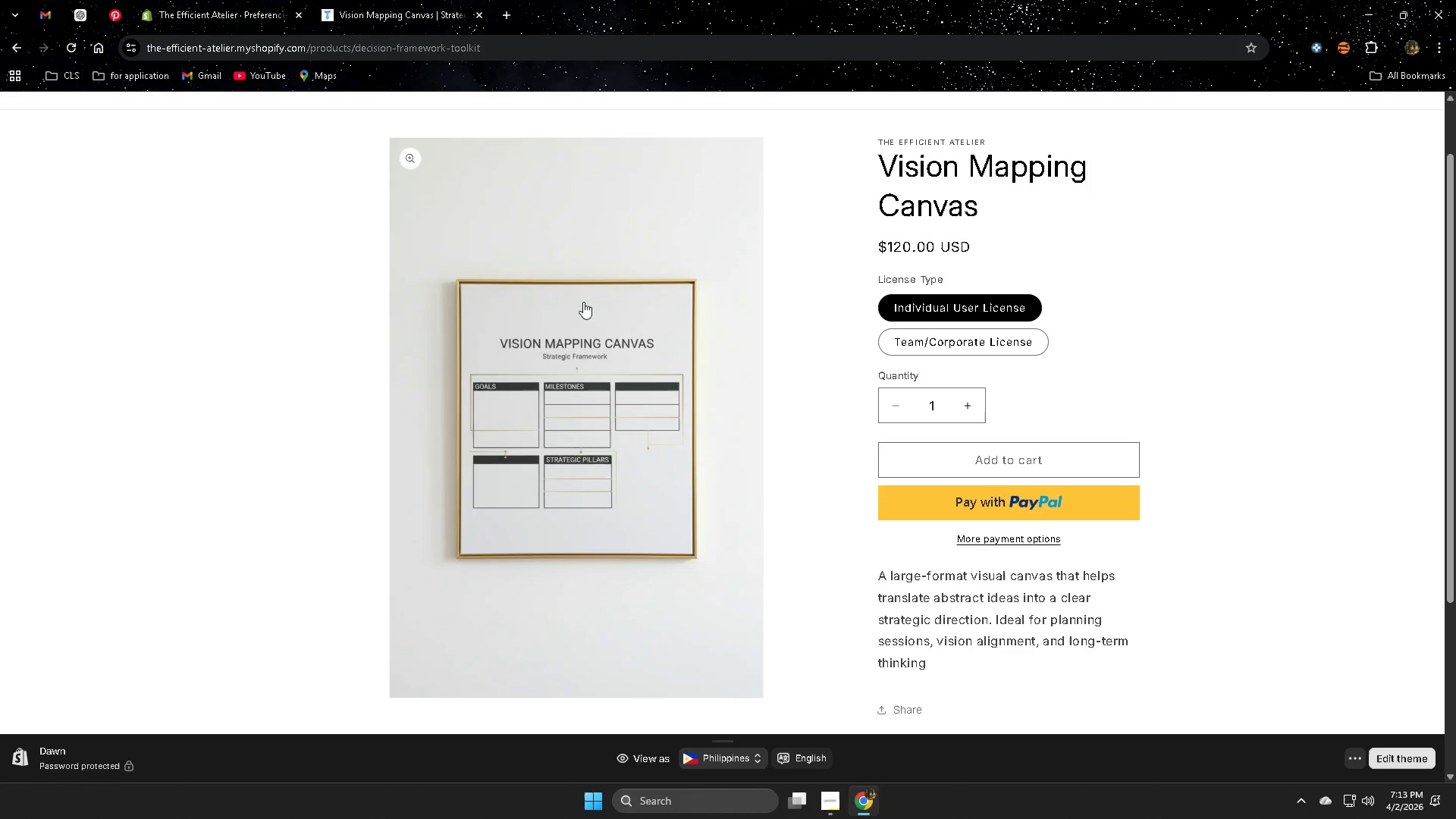 
left_click([181, 5])